 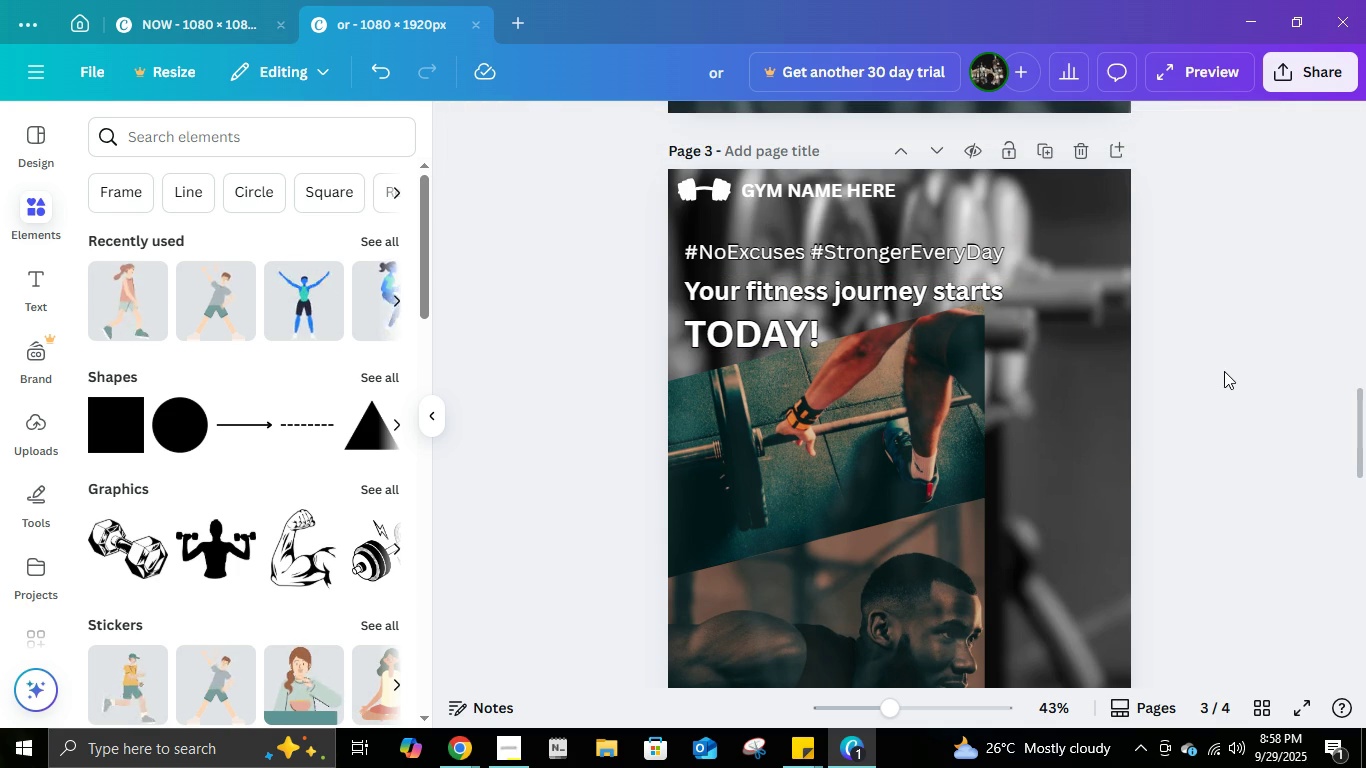 
scroll: coordinate [763, 436], scroll_direction: down, amount: 2.0
 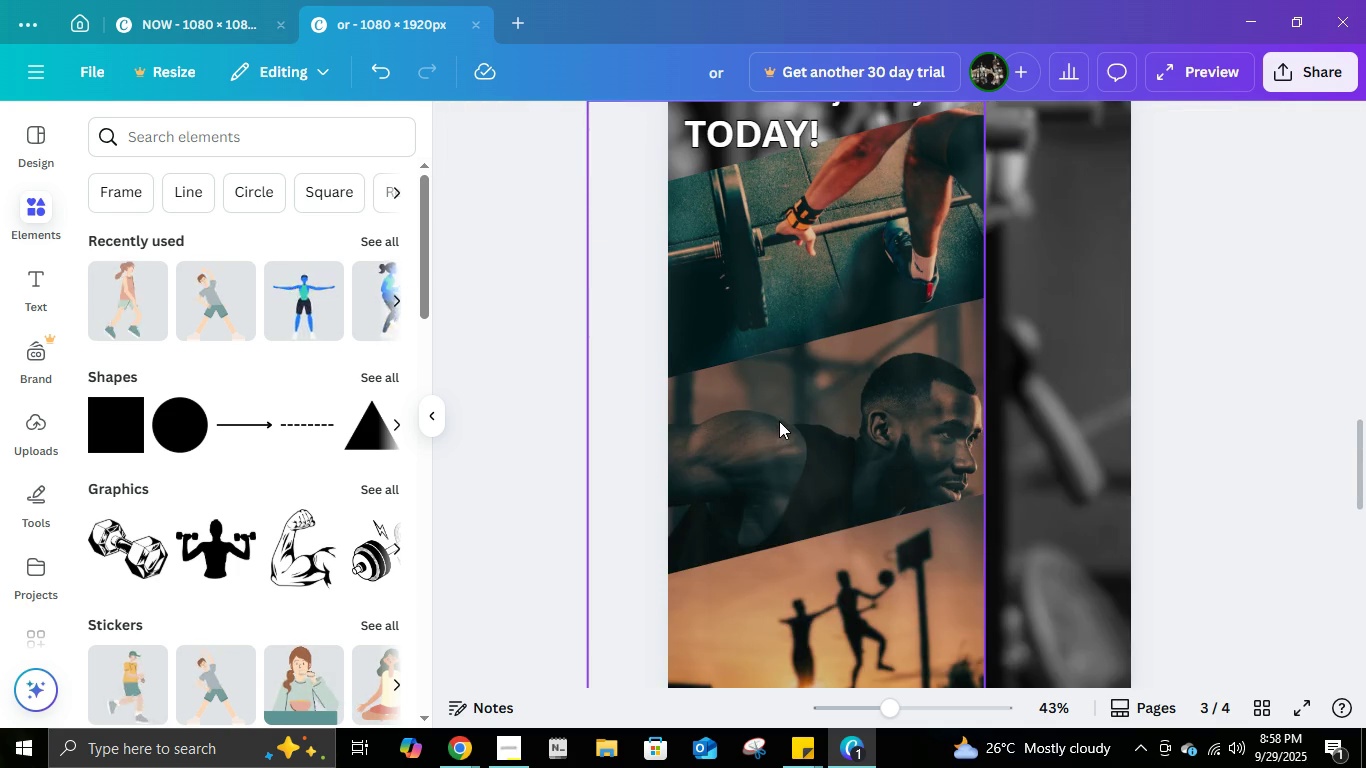 
scroll: coordinate [781, 419], scroll_direction: up, amount: 2.0
 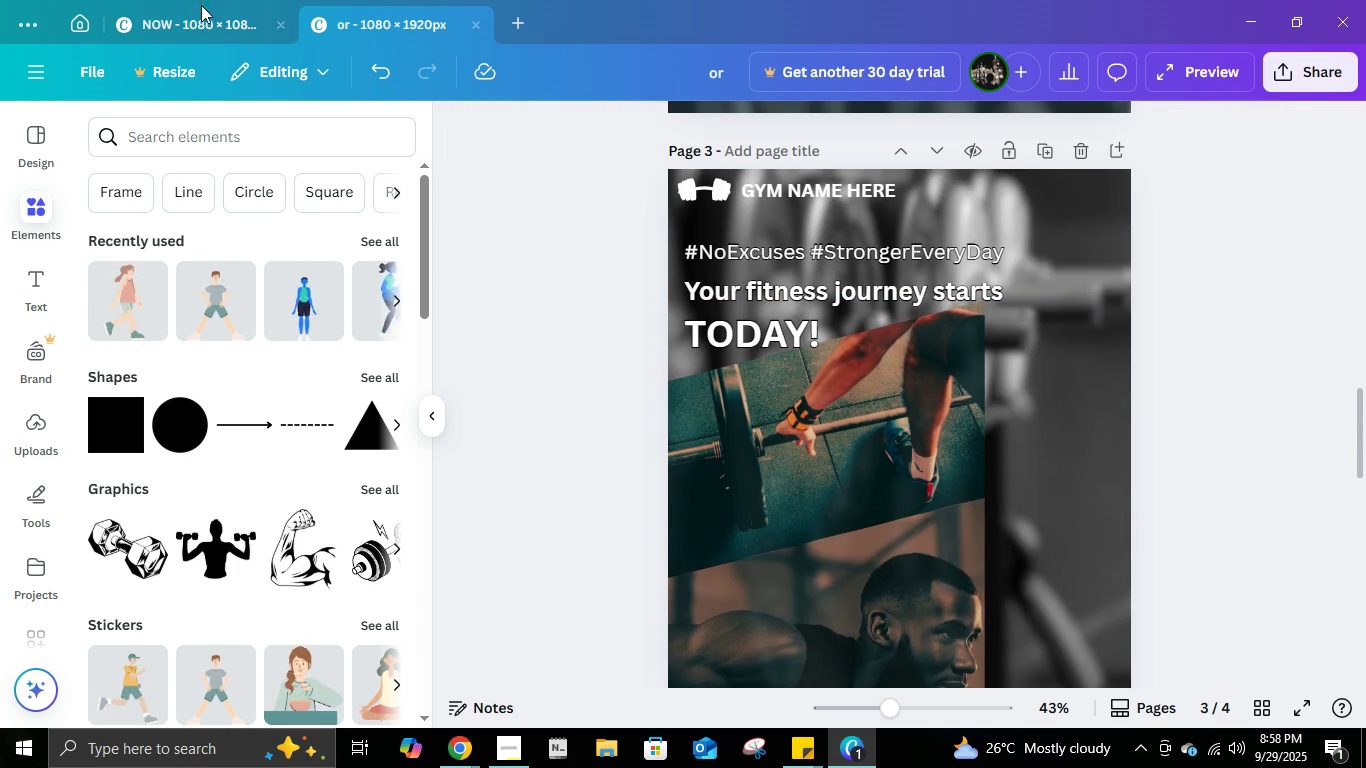 
left_click([206, 12])
 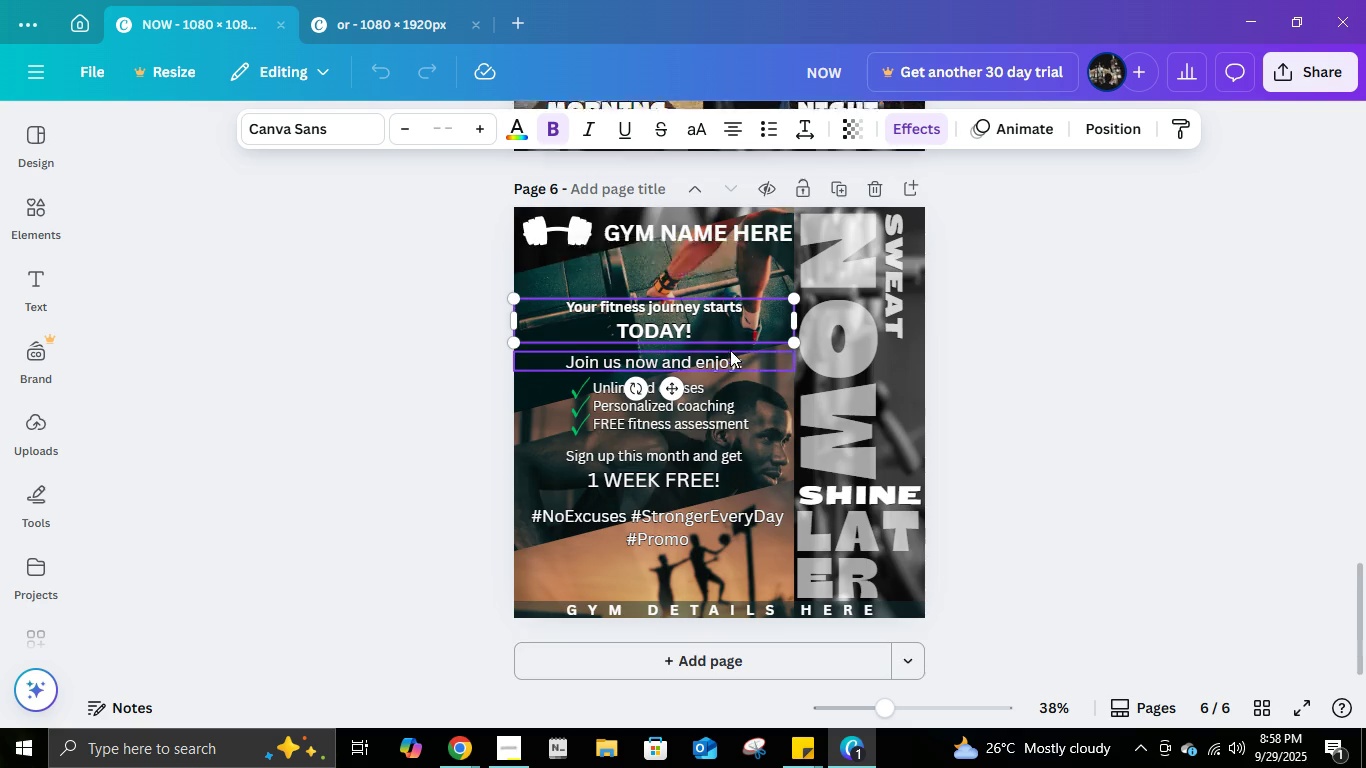 
scroll: coordinate [730, 350], scroll_direction: up, amount: 26.0
 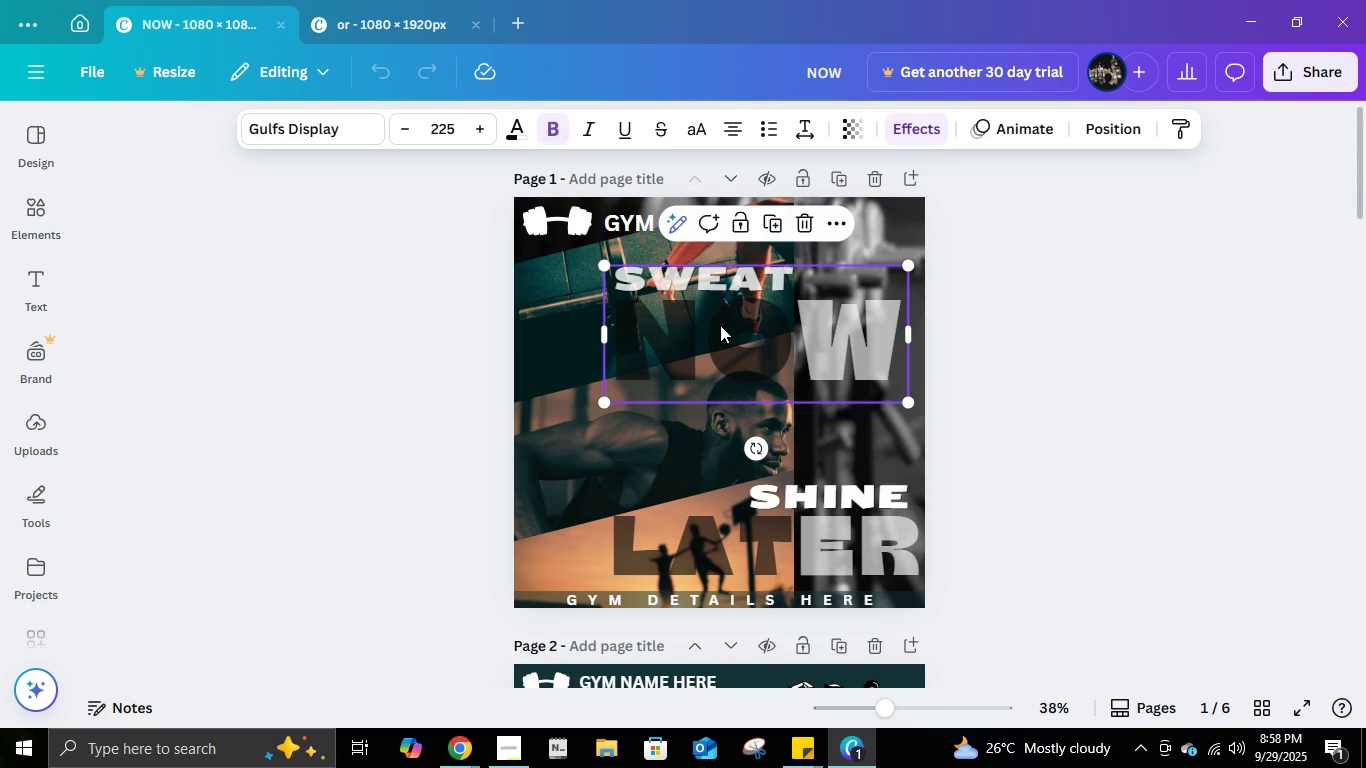 
left_click([720, 325])